 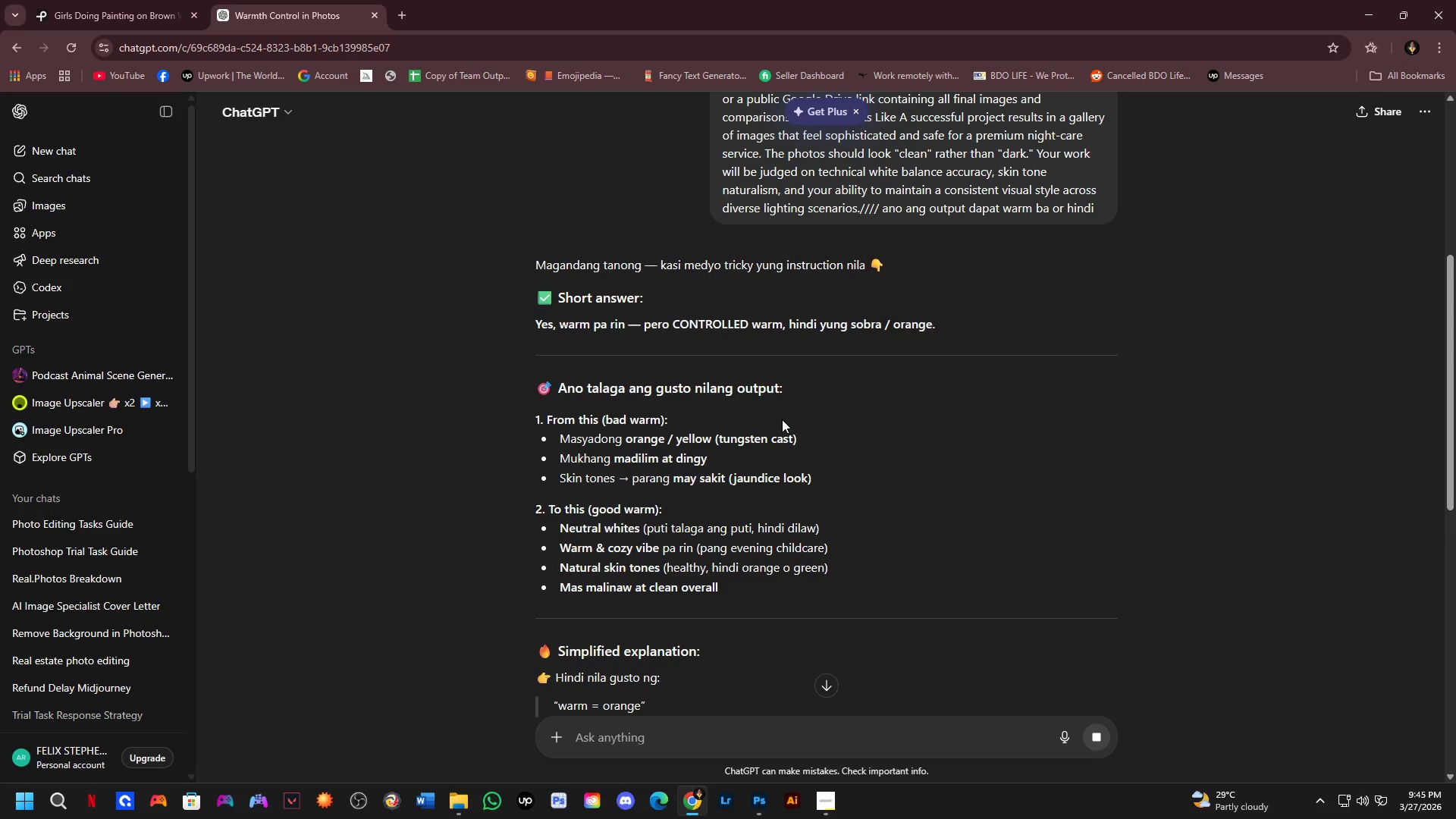 
scroll: coordinate [679, 408], scroll_direction: down, amount: 2.0
 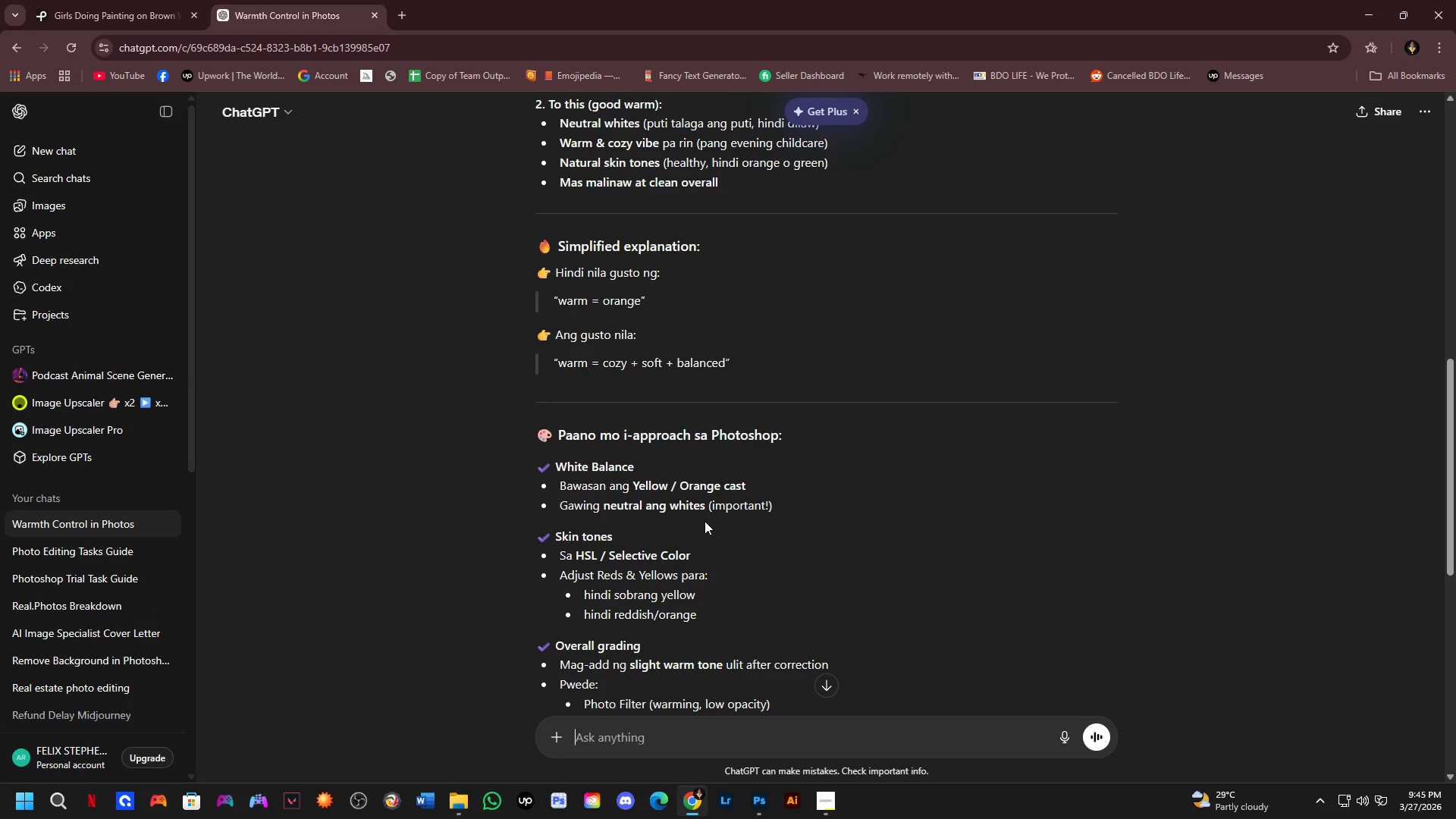 
wait(6.3)
 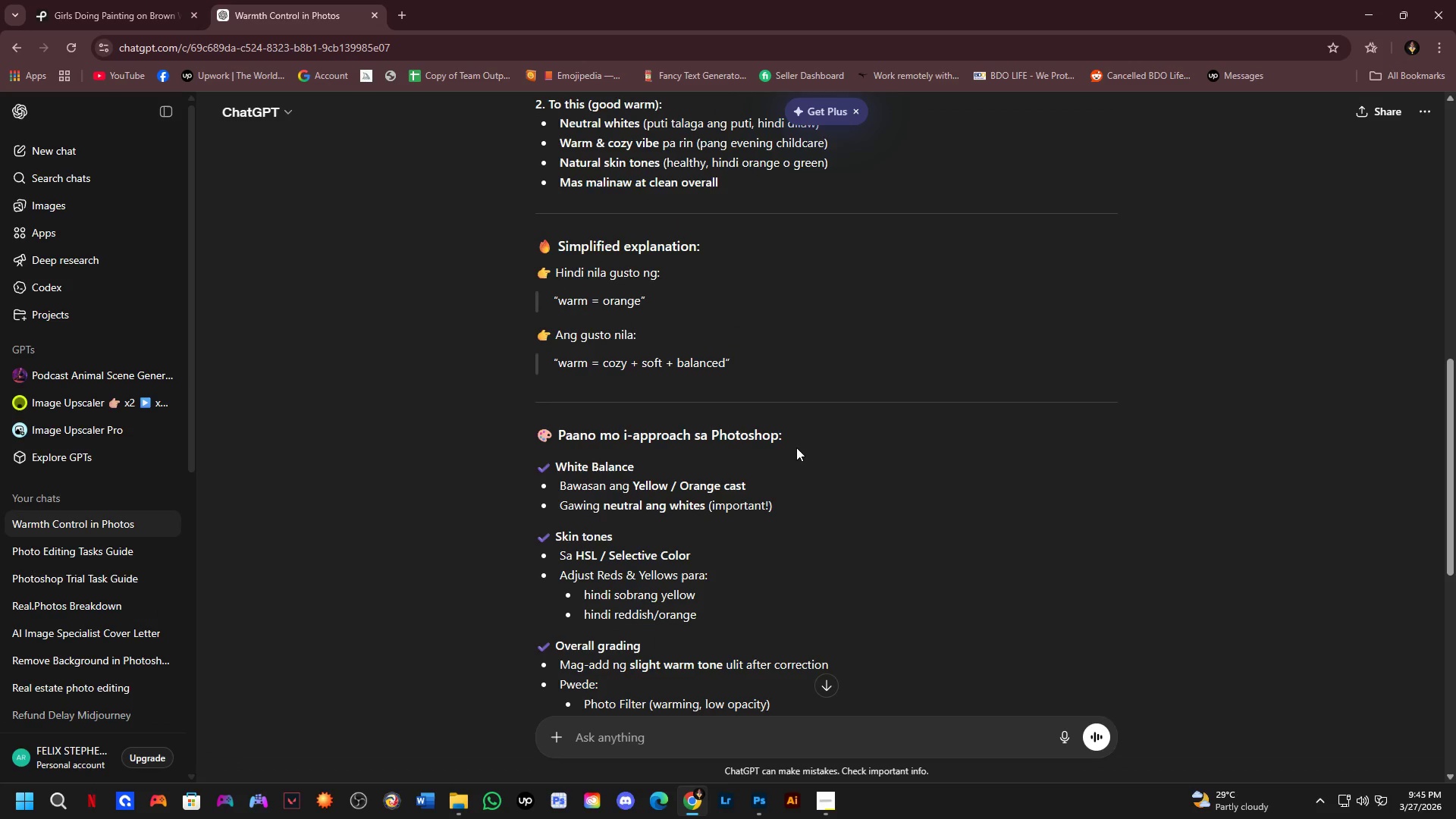 
scroll: coordinate [704, 490], scroll_direction: down, amount: 1.0
 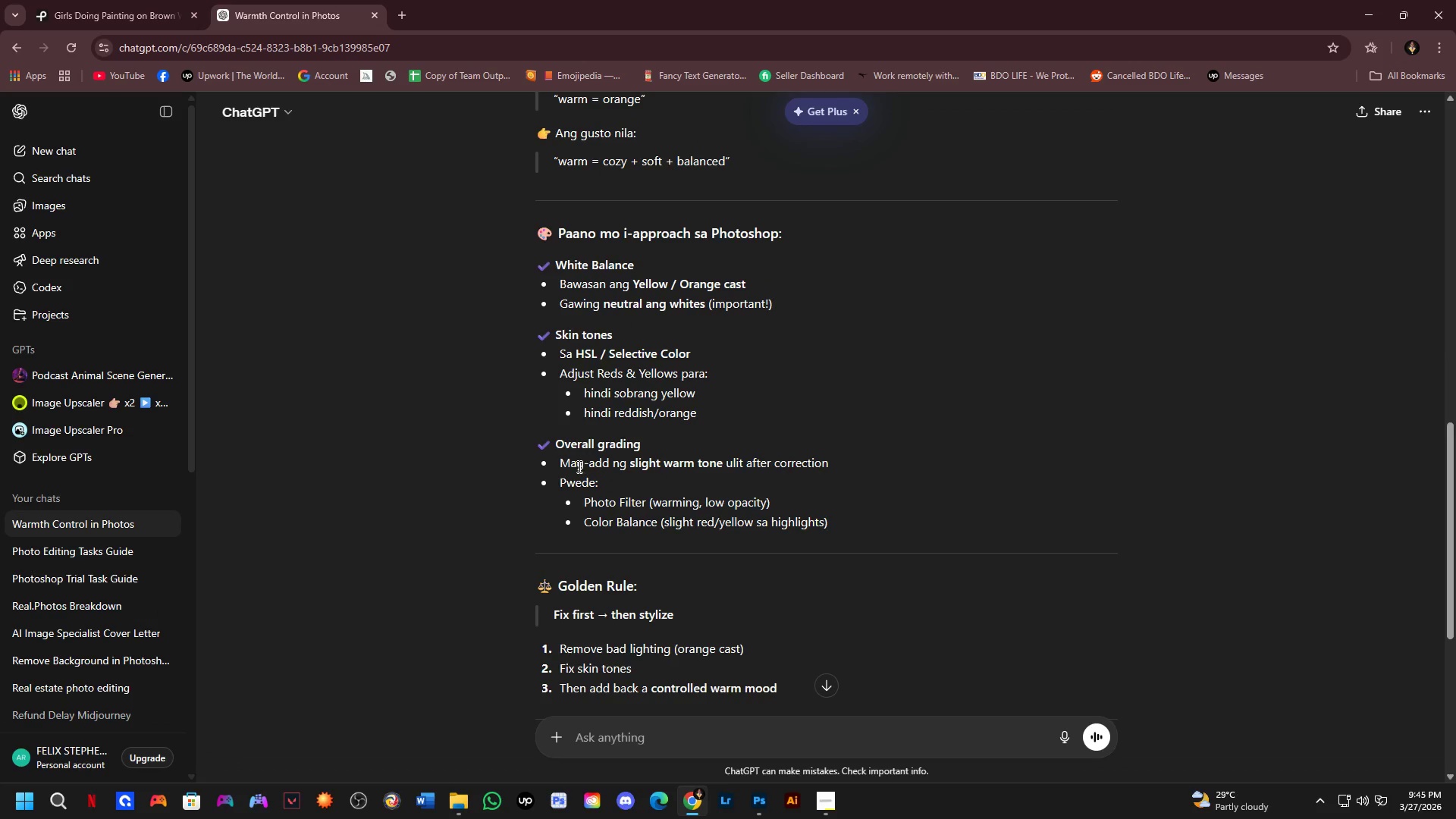 
left_click_drag(start_coordinate=[562, 465], to_coordinate=[733, 462])
 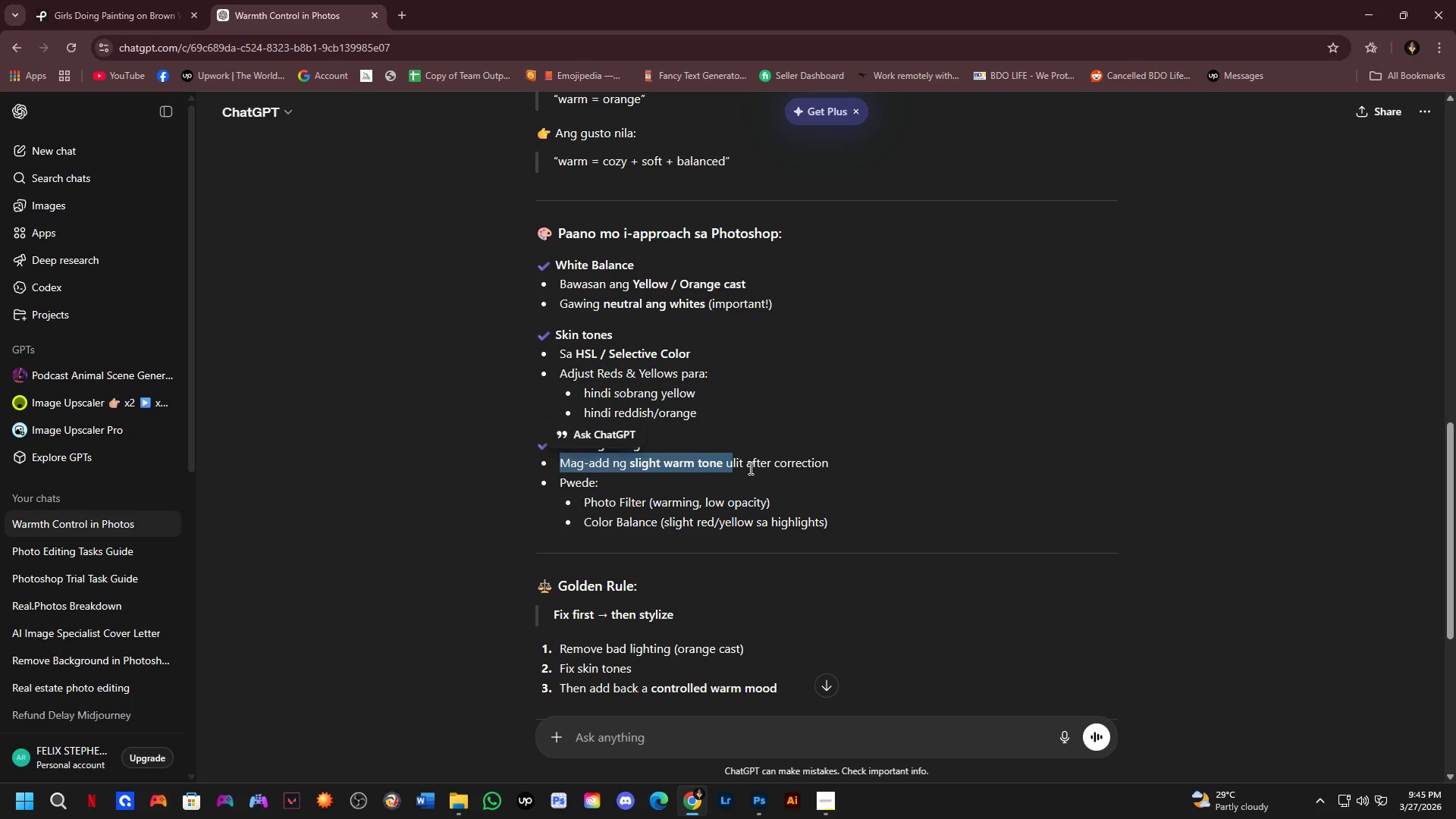 
left_click([749, 468])
 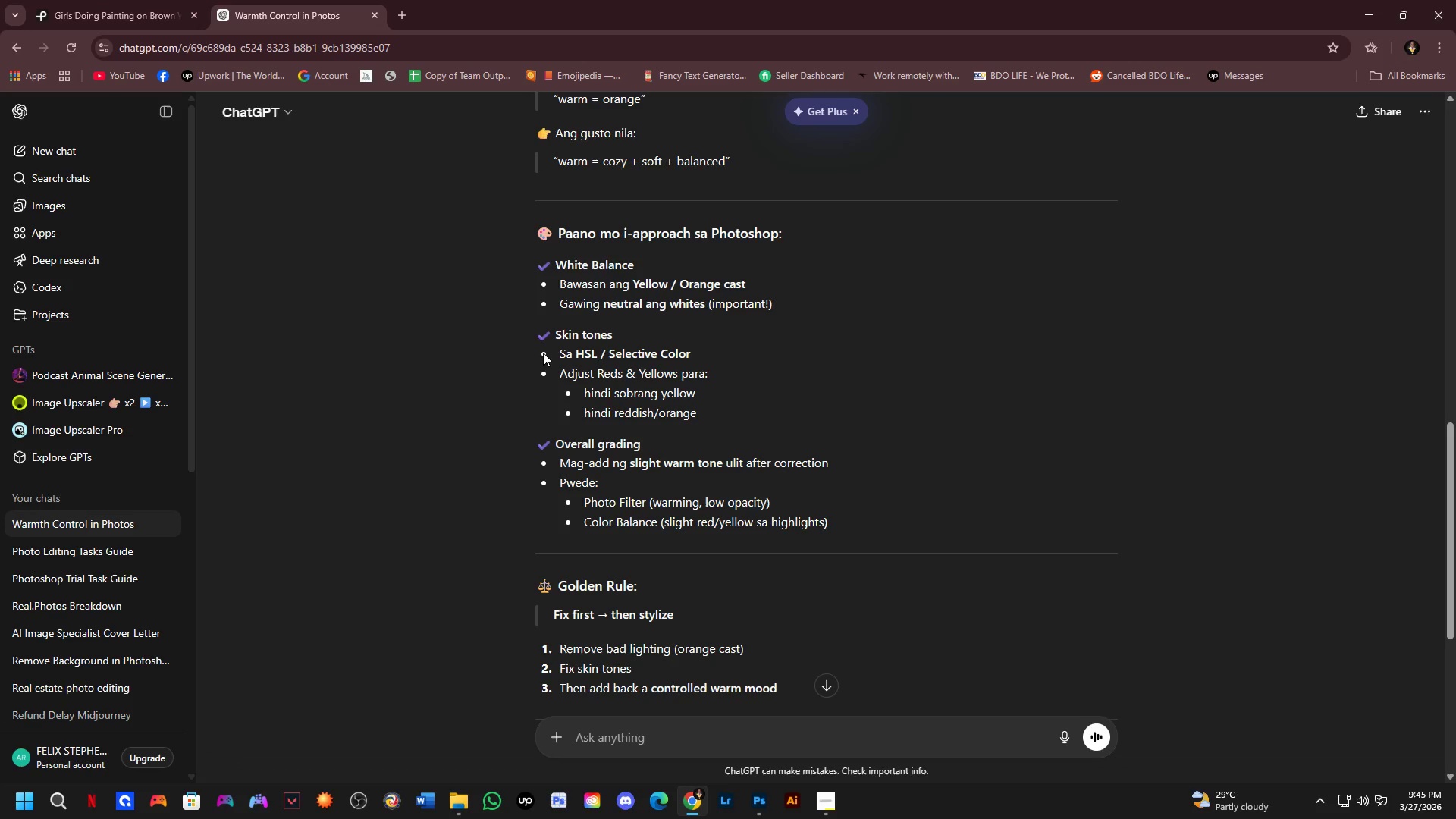 
wait(5.41)
 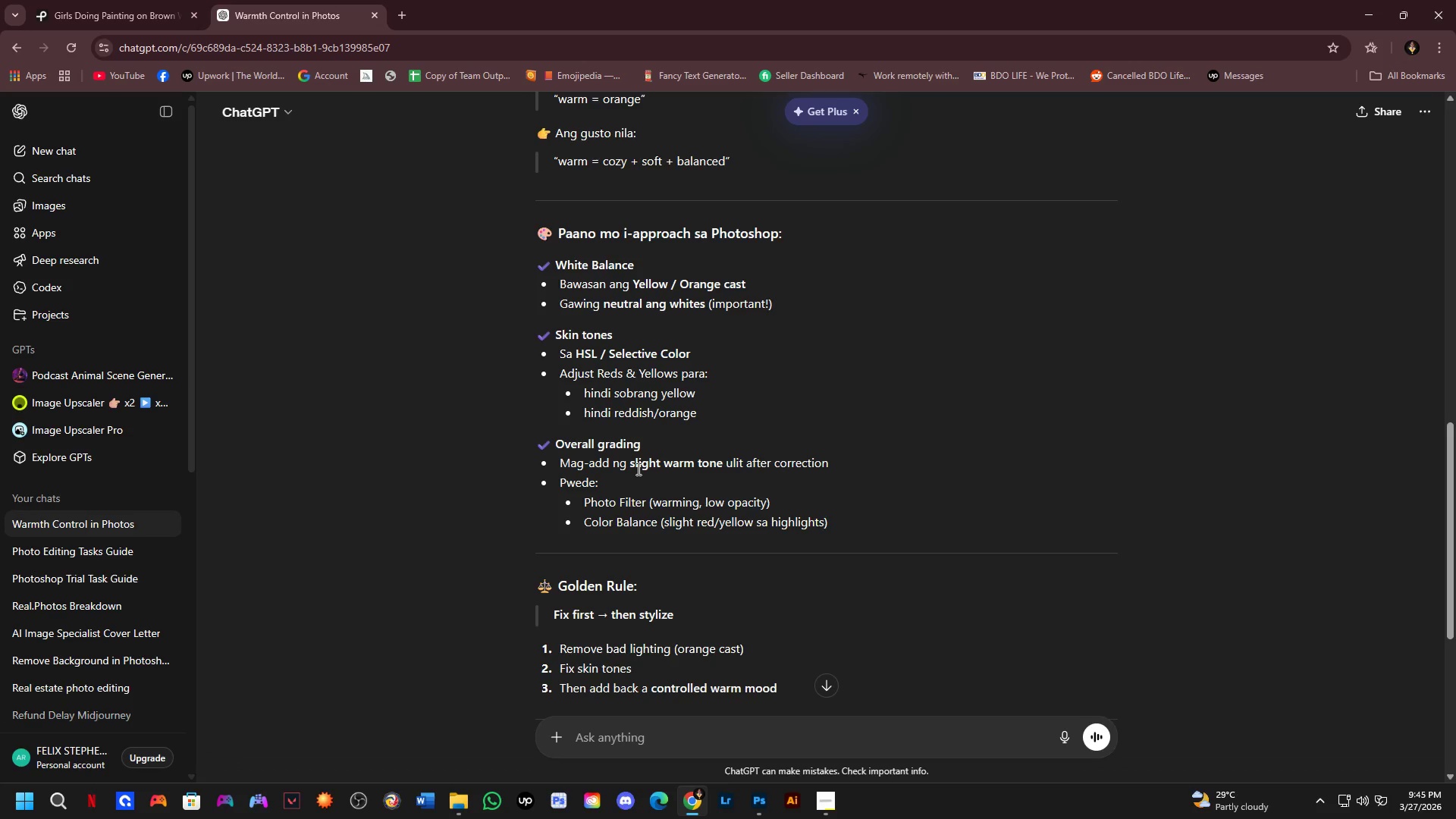 
scroll: coordinate [548, 359], scroll_direction: down, amount: 1.0
 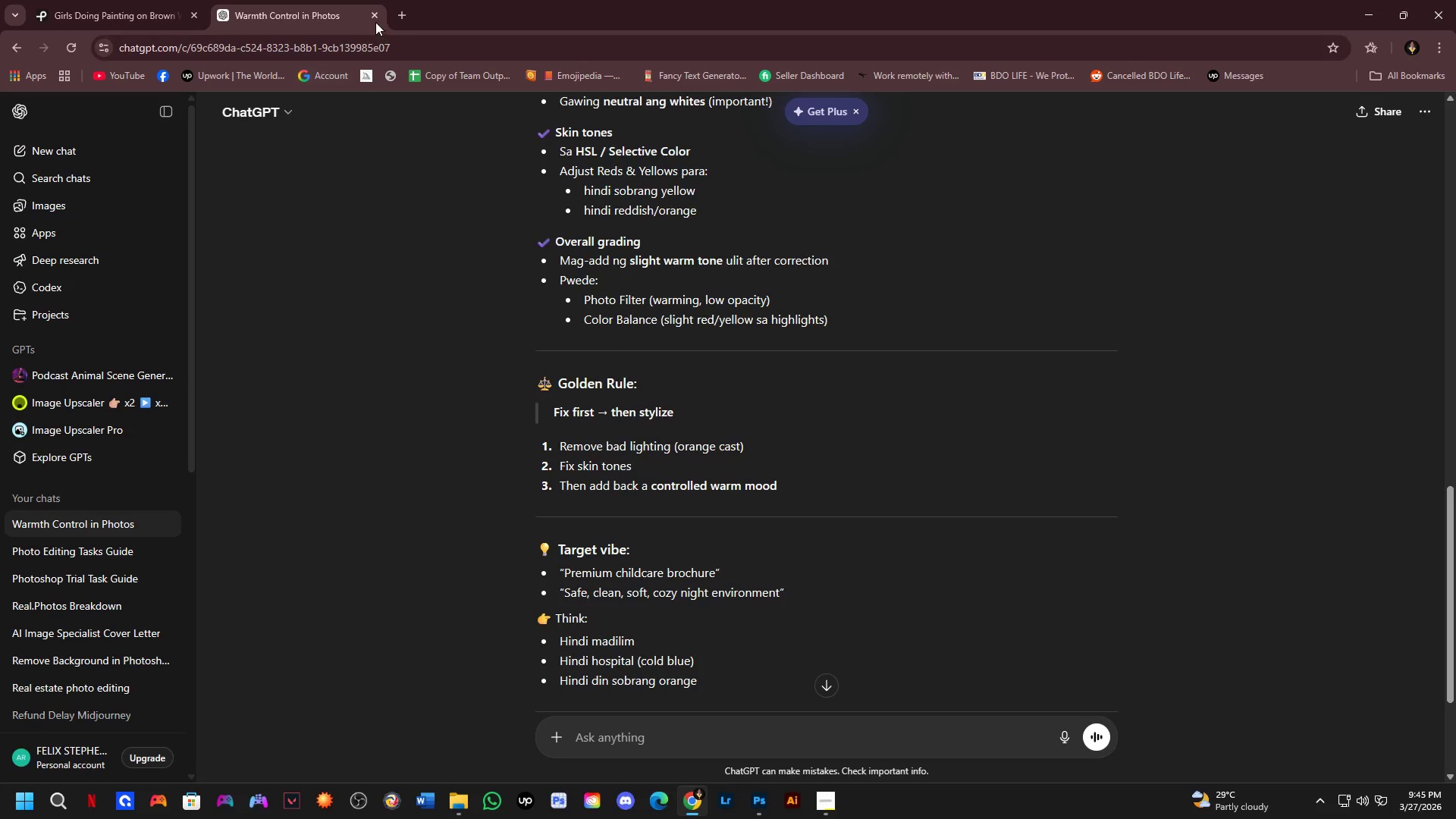 
left_click([376, 16])
 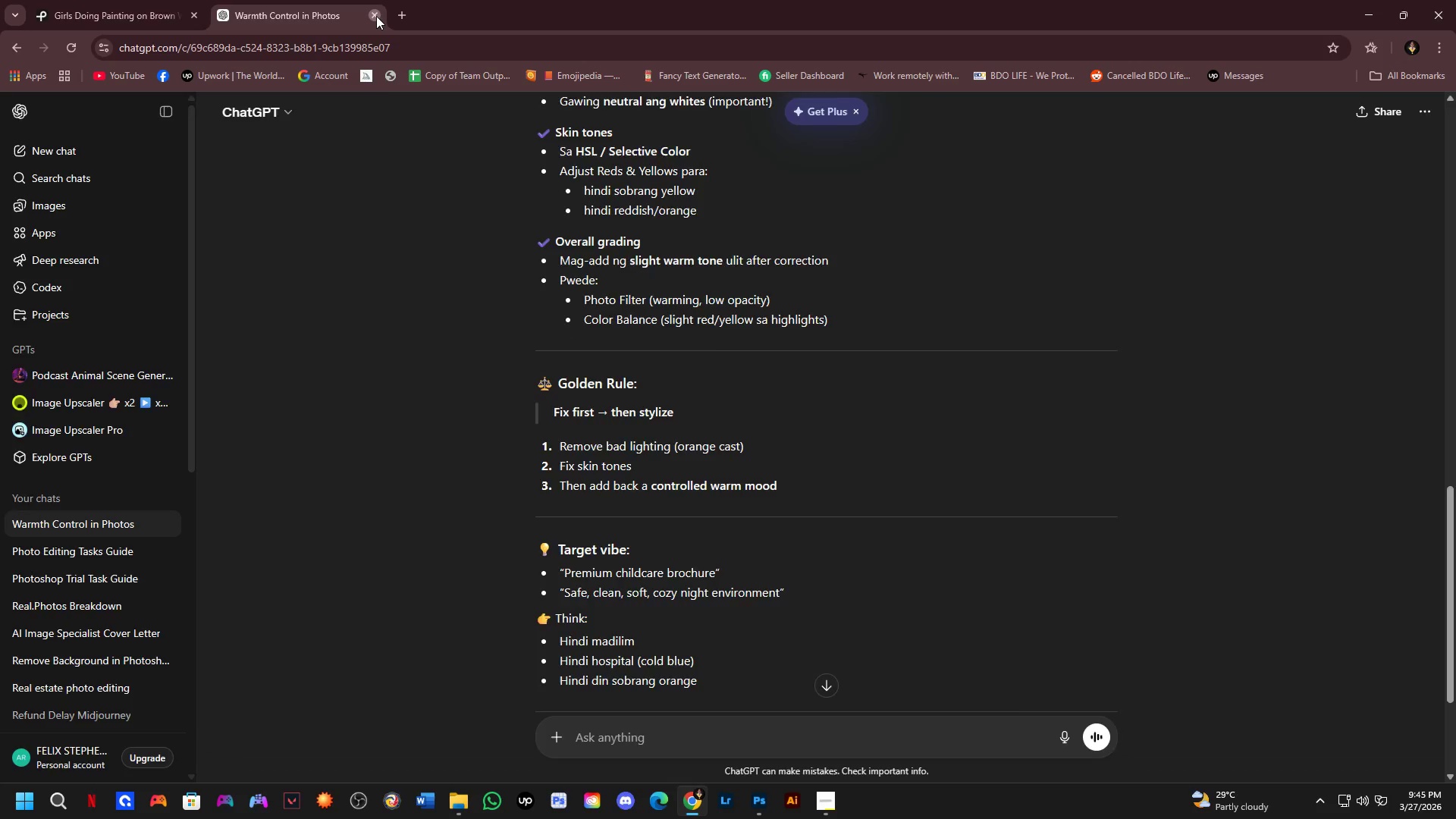 
key(Alt+AltLeft)
 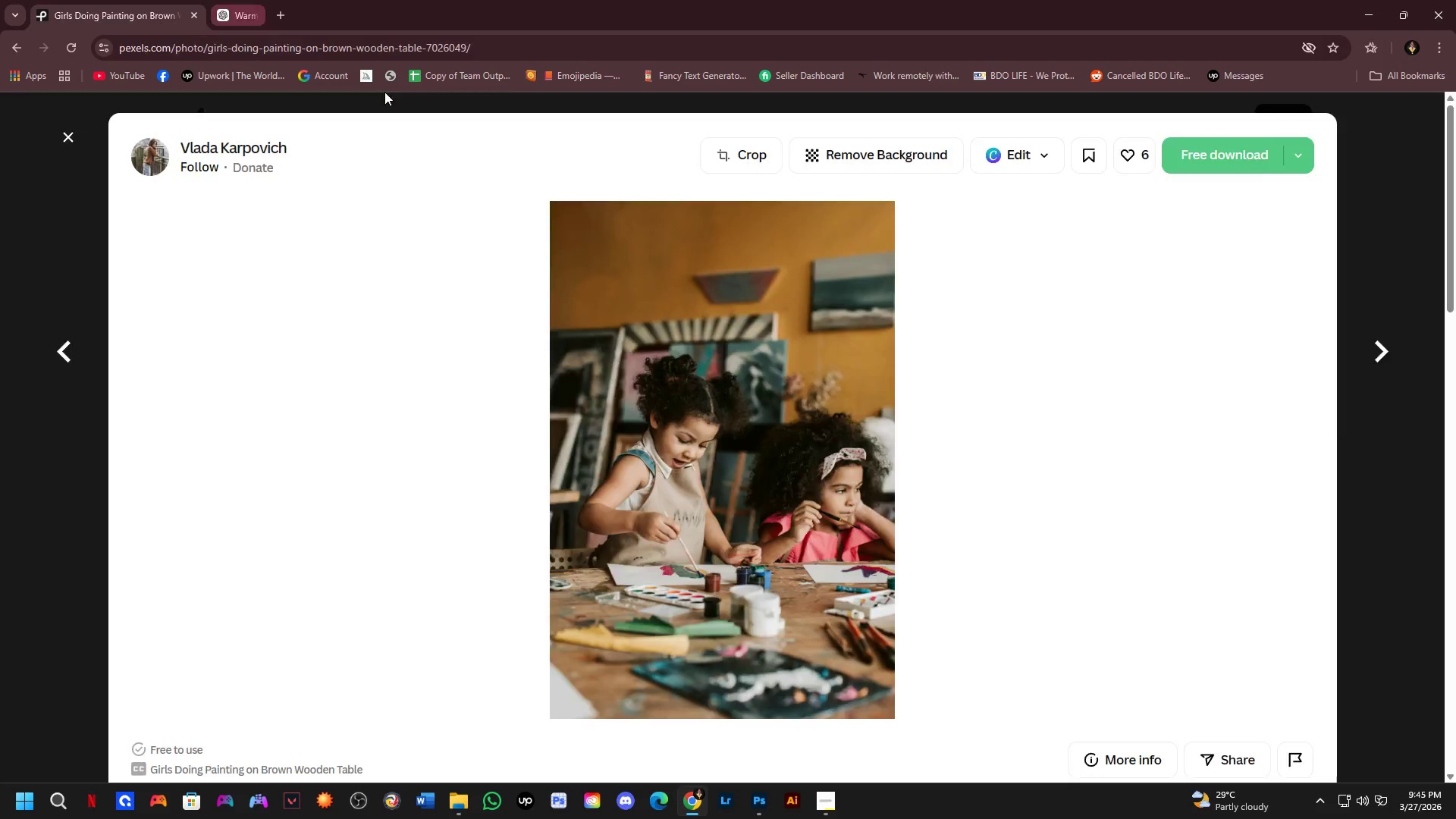 
key(Alt+Tab)